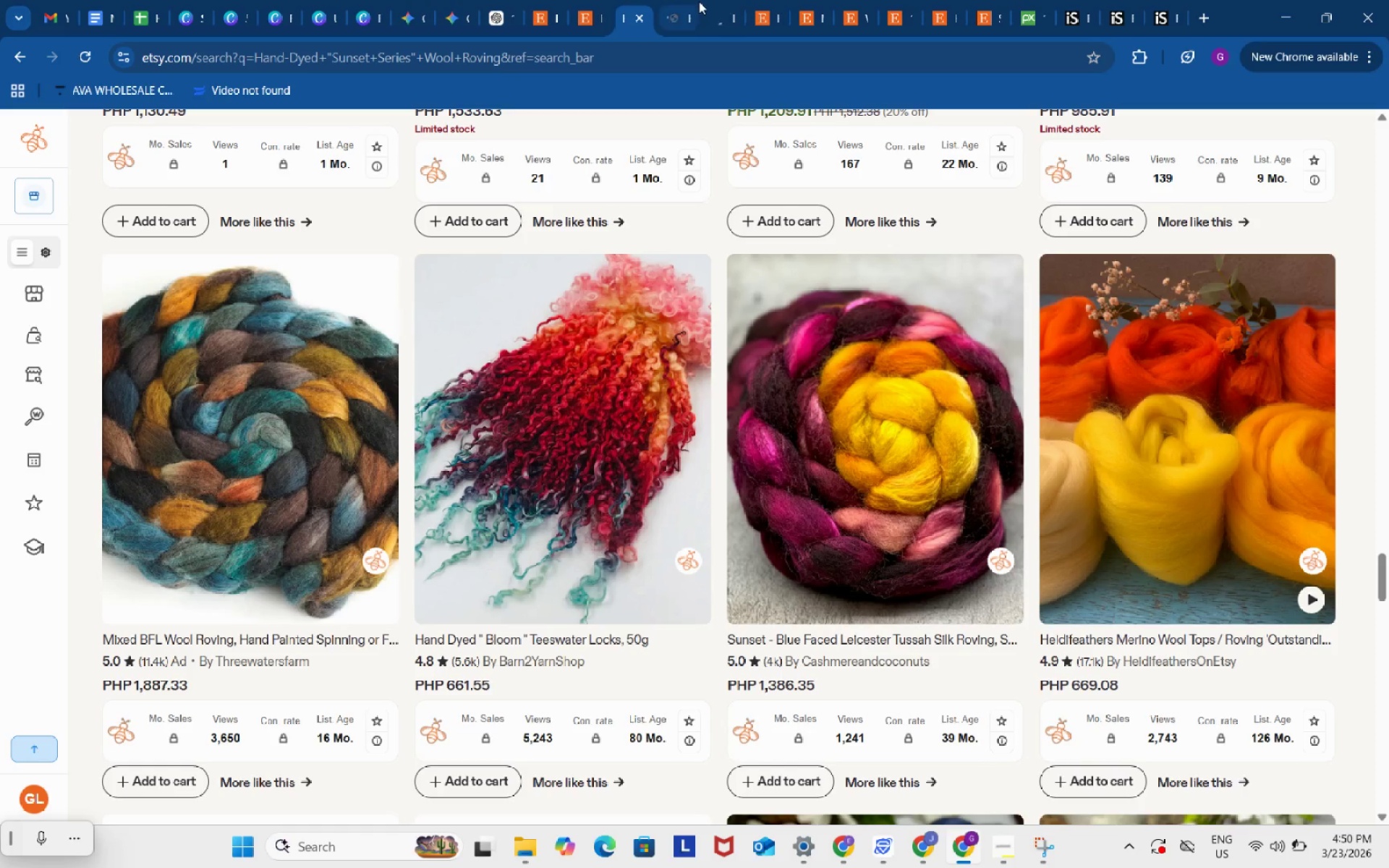 
left_click([721, 1])
 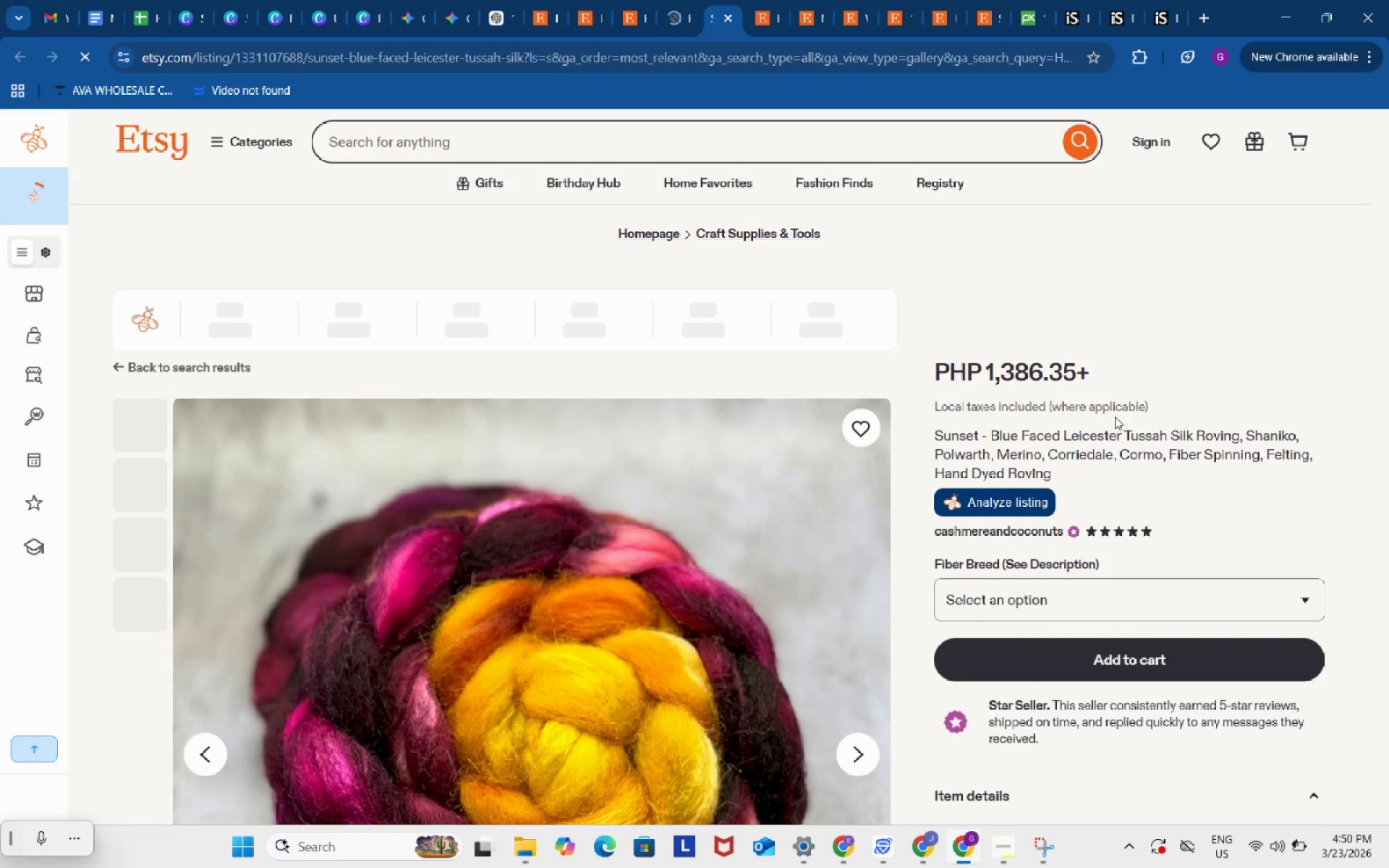 
scroll: coordinate [1116, 417], scroll_direction: down, amount: 2.0
 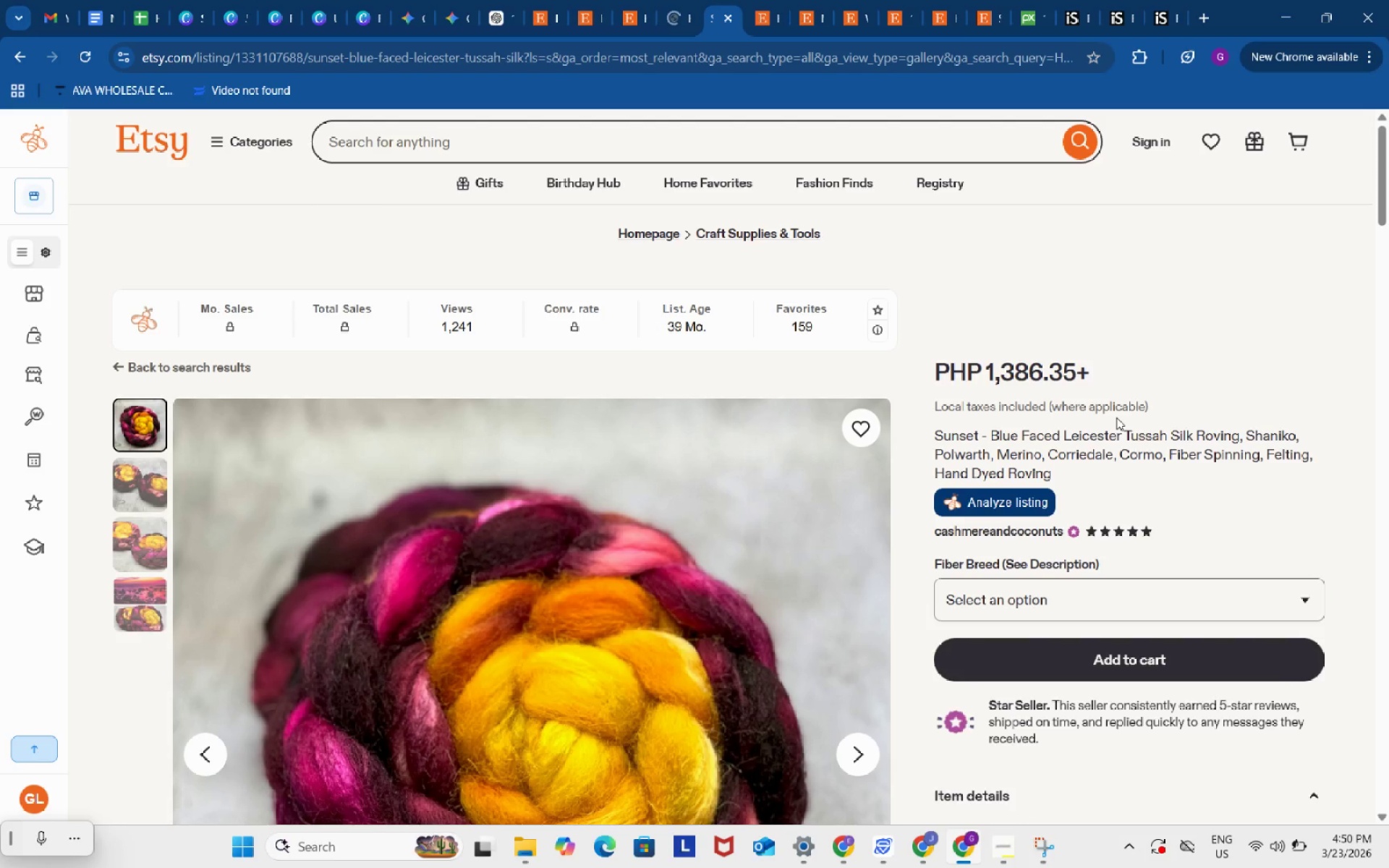 
wait(11.89)
 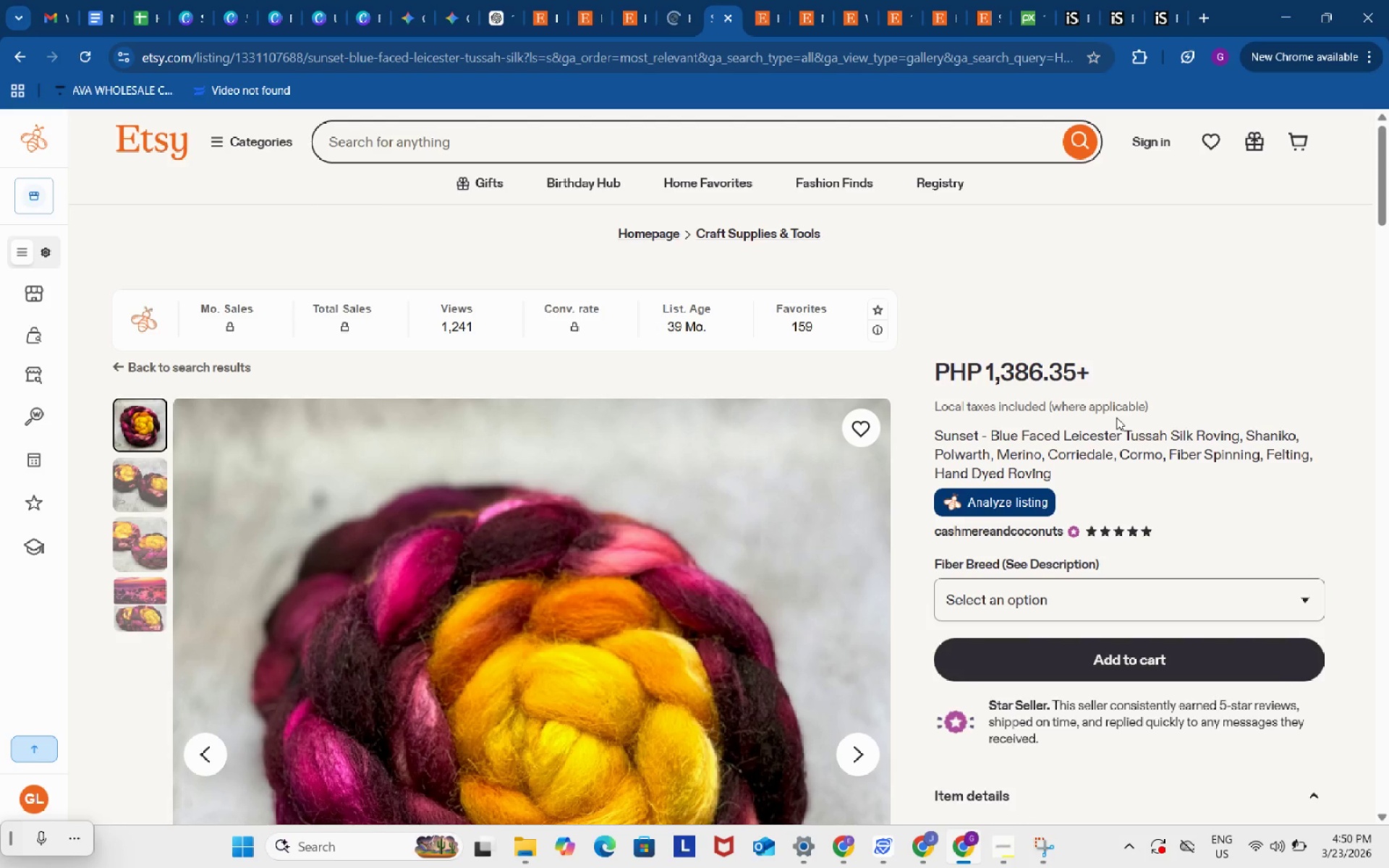 
left_click([1173, 591])
 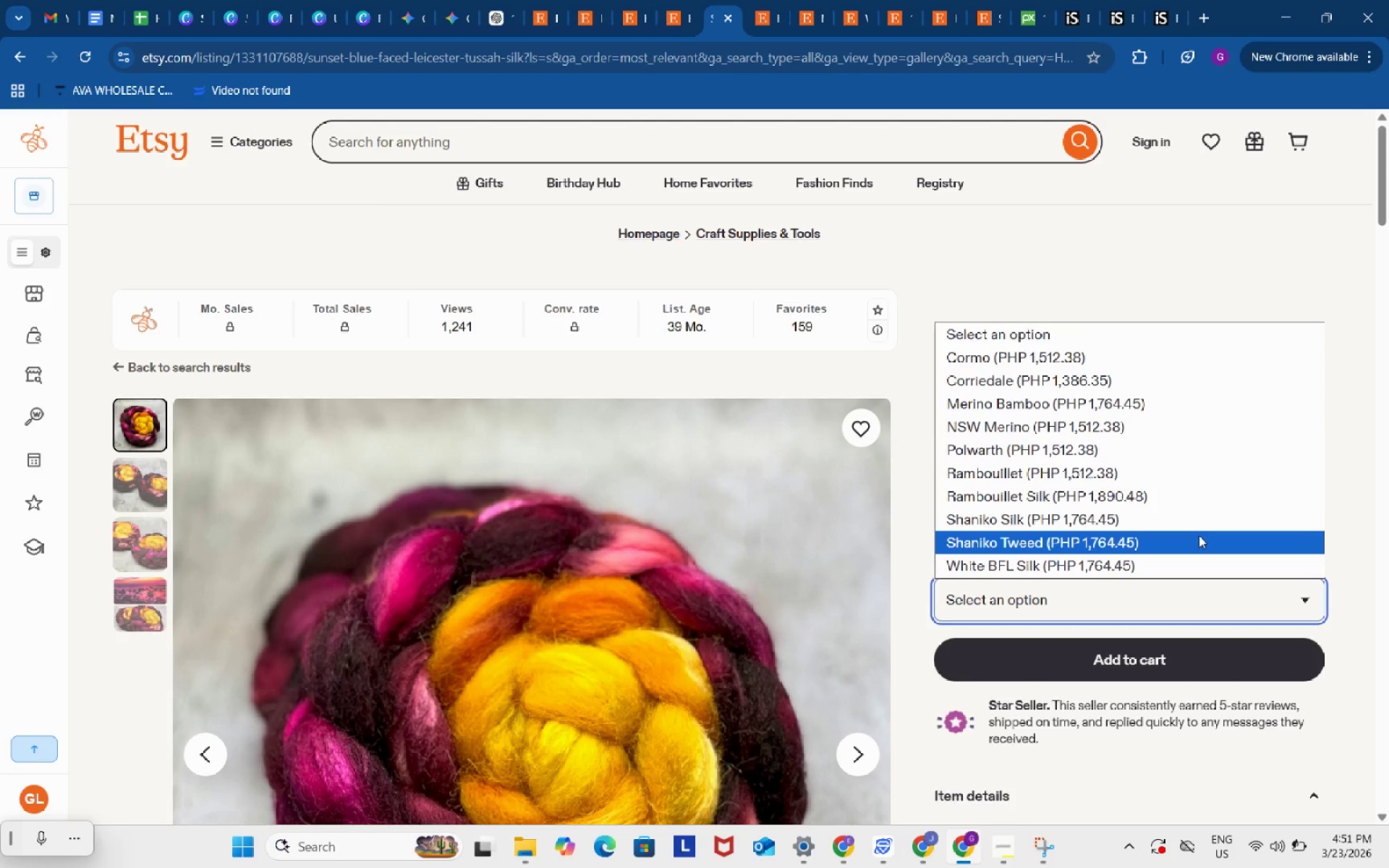 
wait(23.4)
 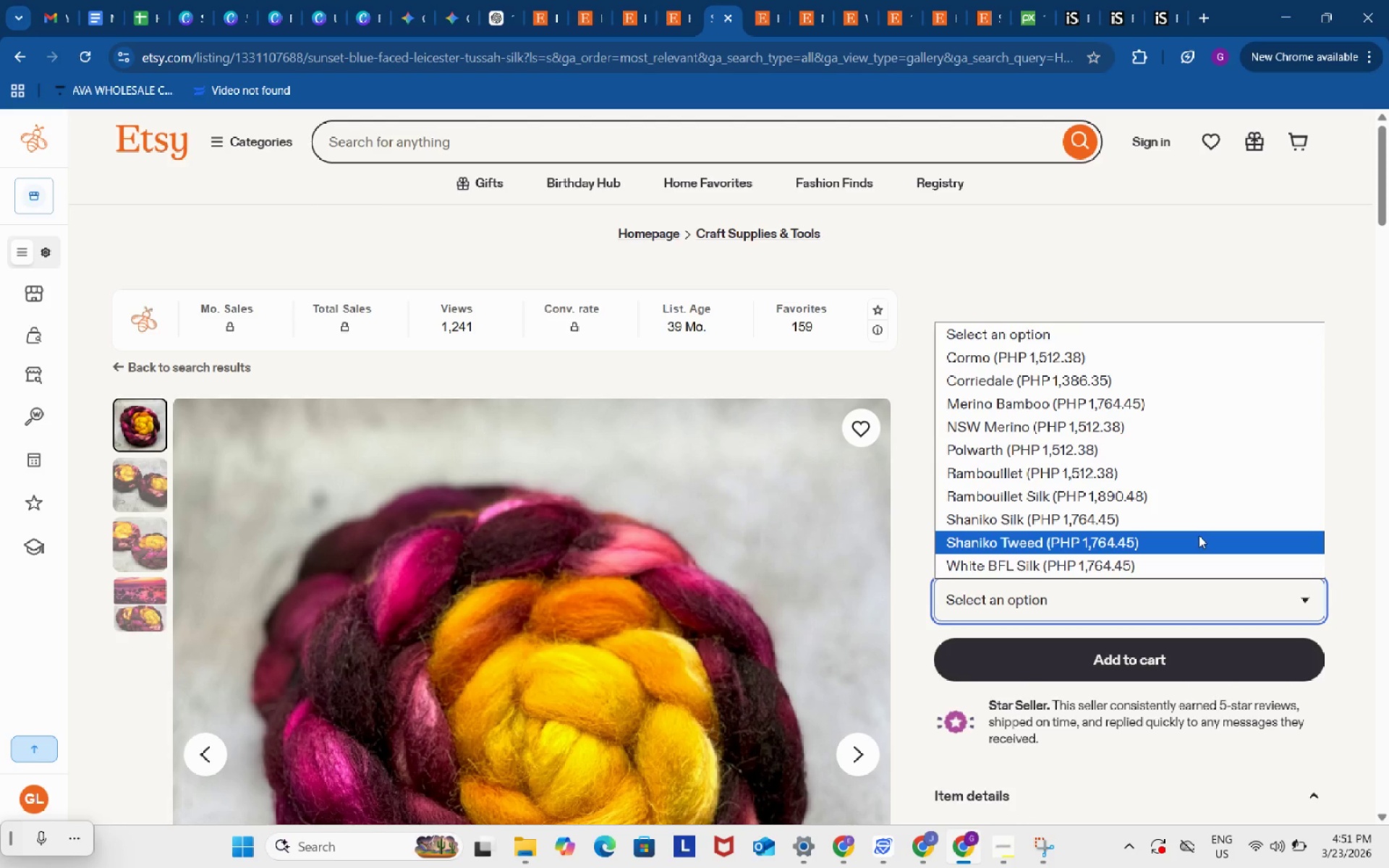 
left_click([1346, 485])
 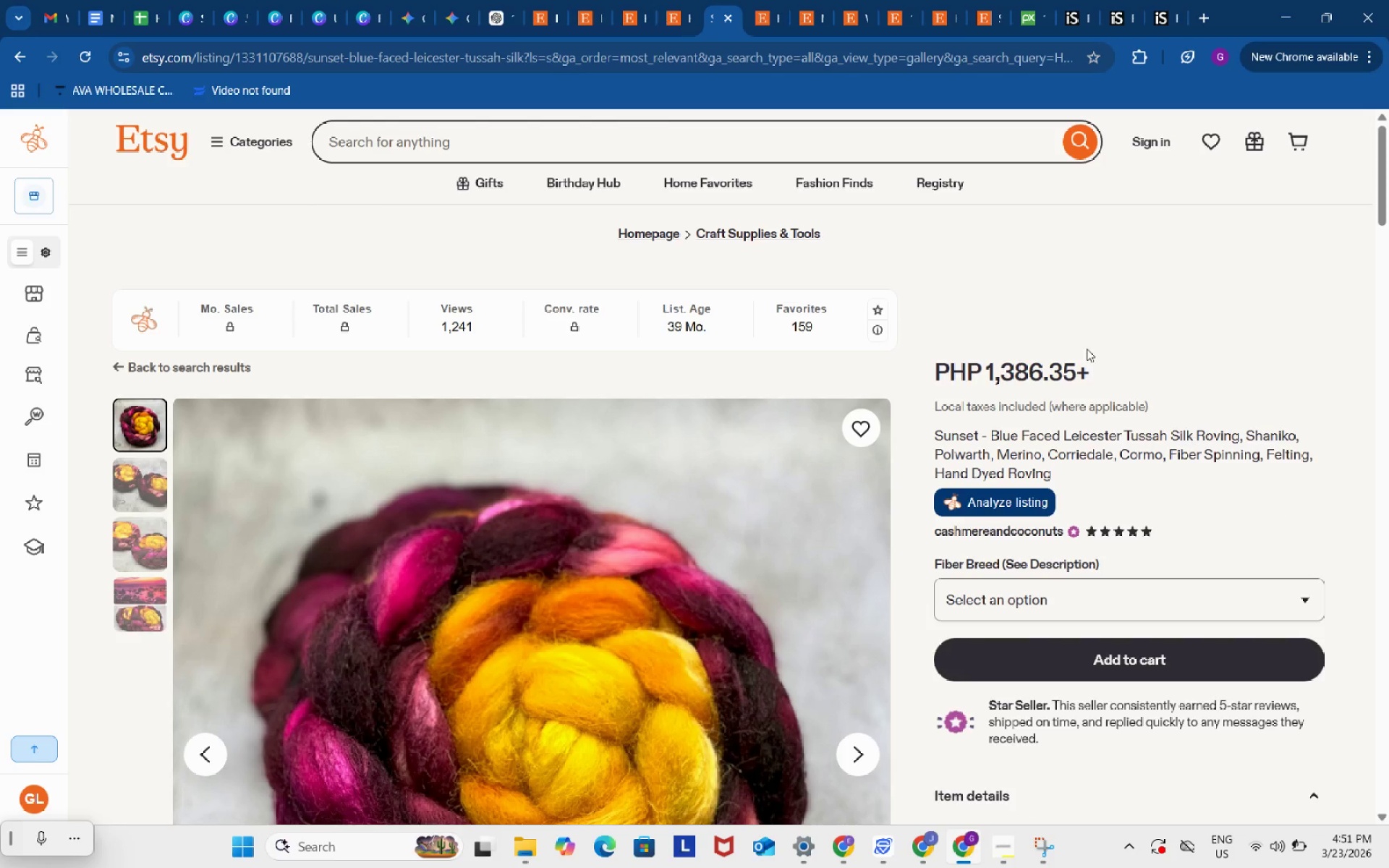 
wait(5.18)
 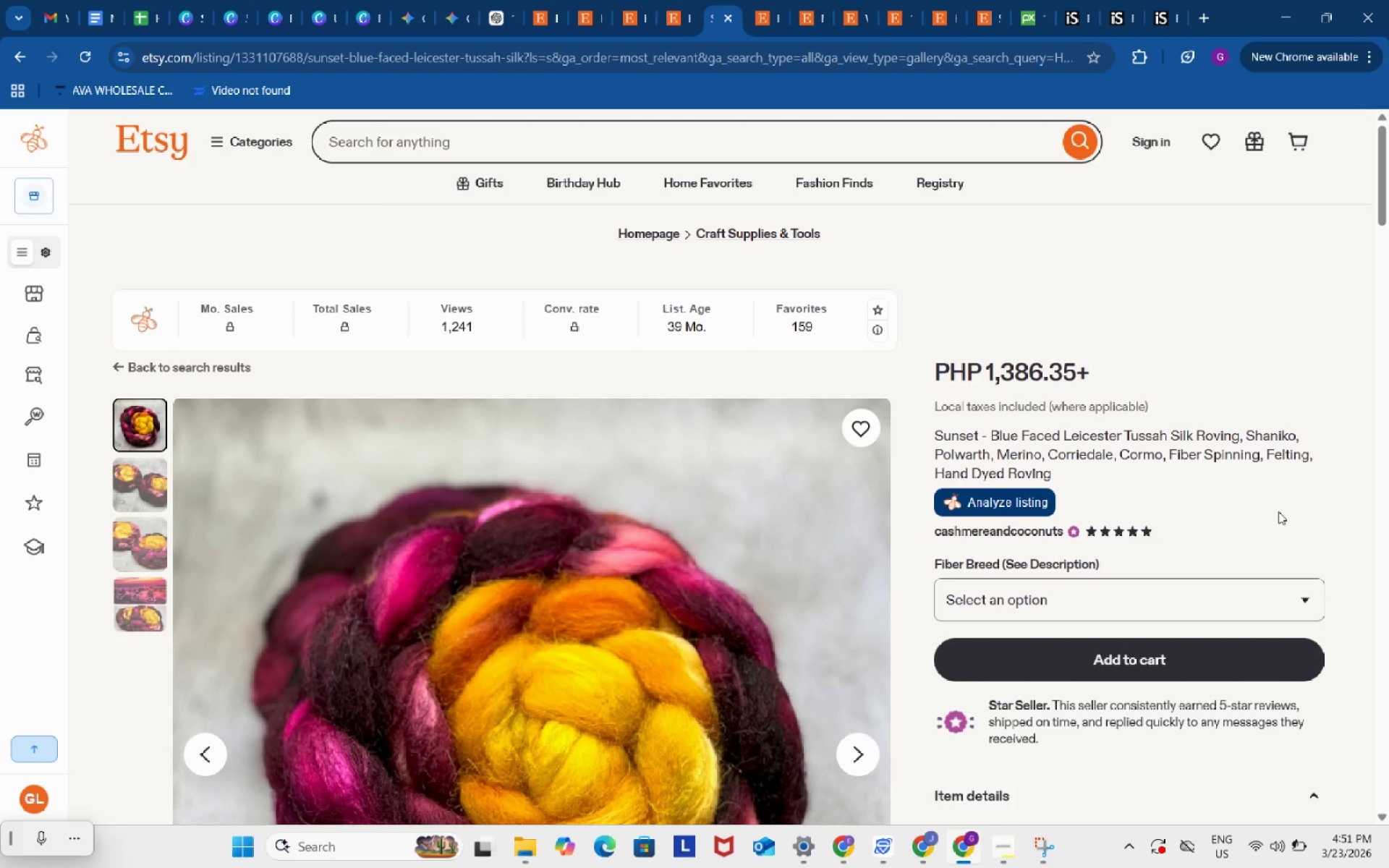 
left_click([669, 0])
 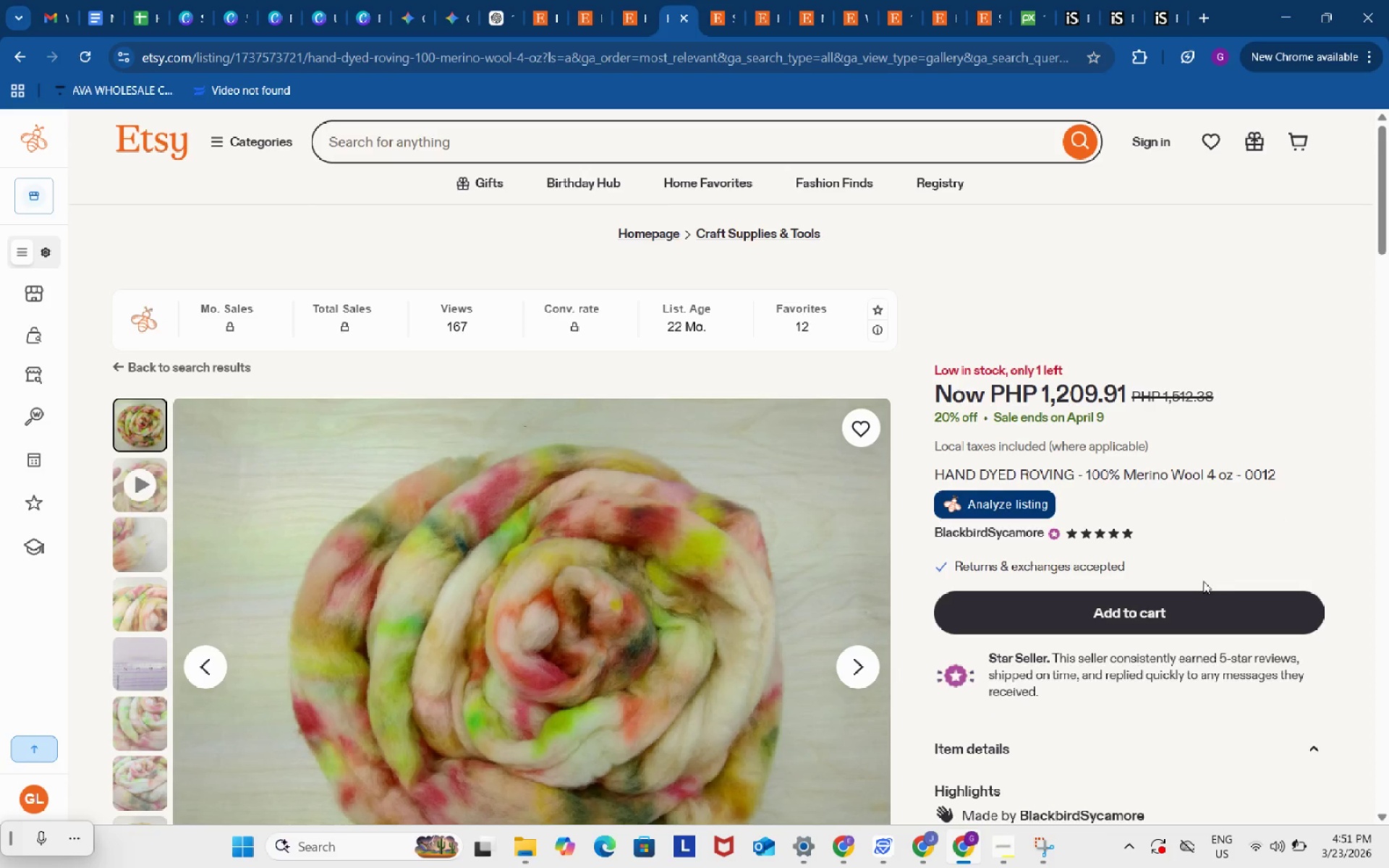 
scroll: coordinate [1207, 509], scroll_direction: down, amount: 1.0
 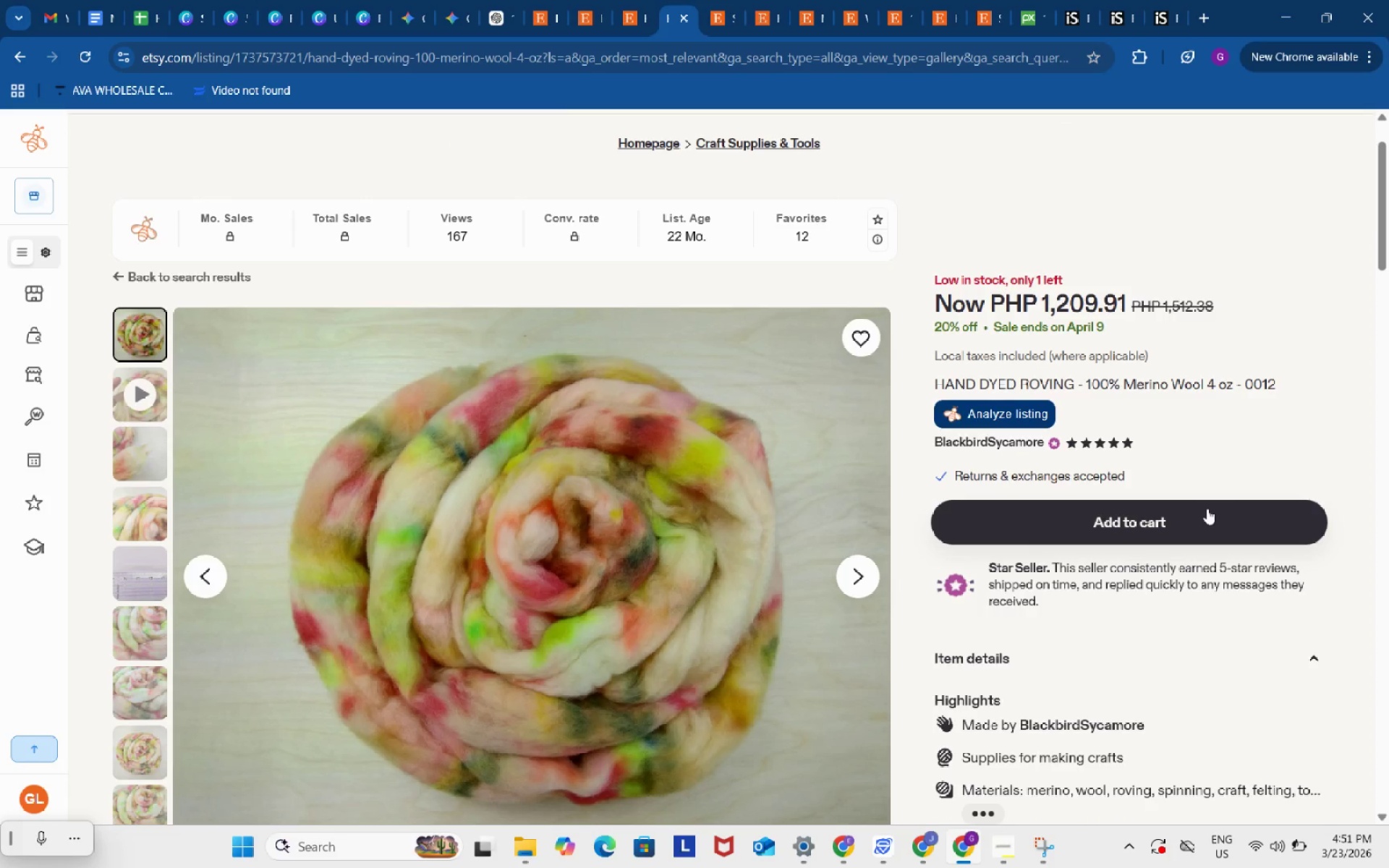 
wait(5.19)
 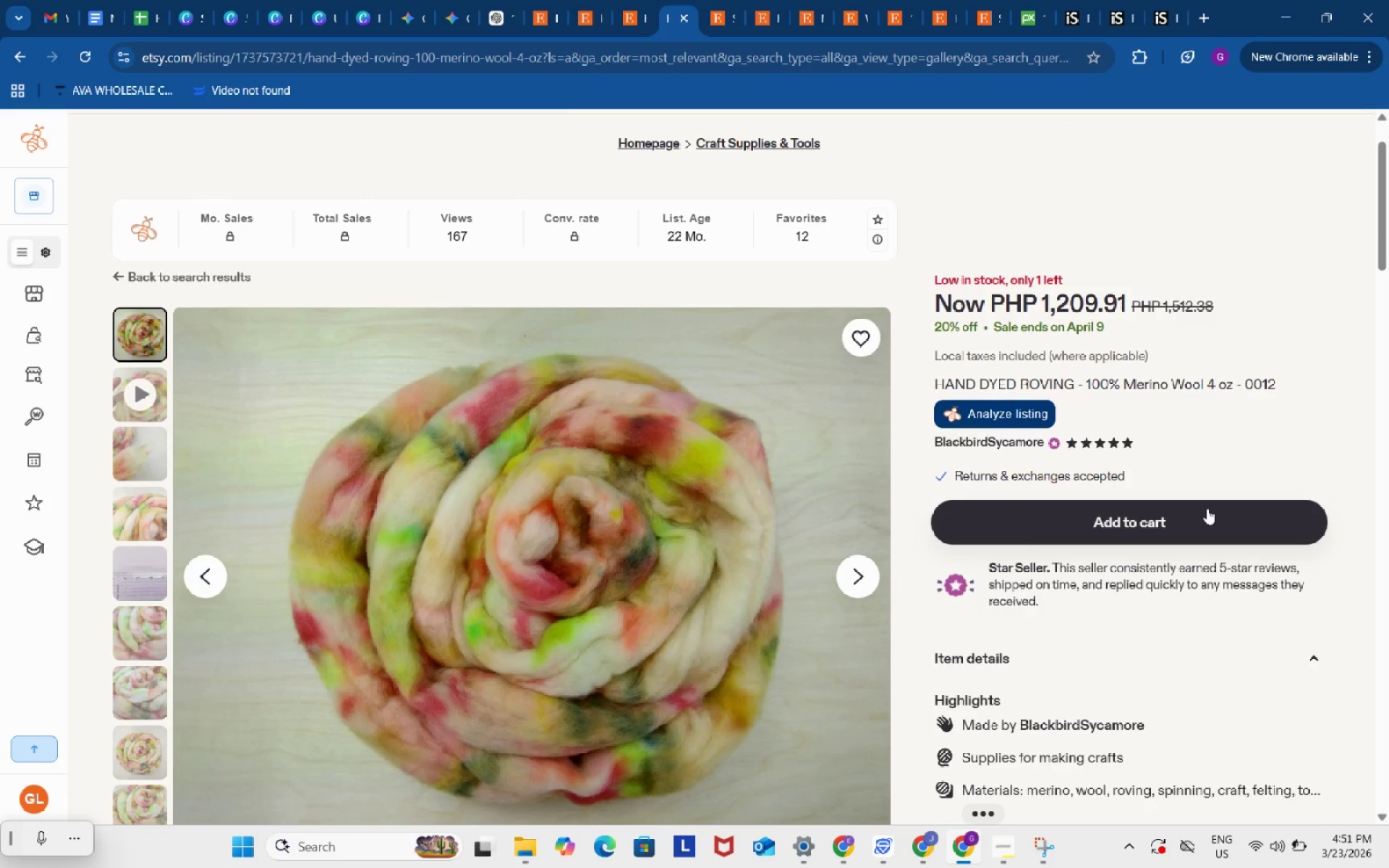 
scroll: coordinate [1207, 509], scroll_direction: down, amount: 1.0
 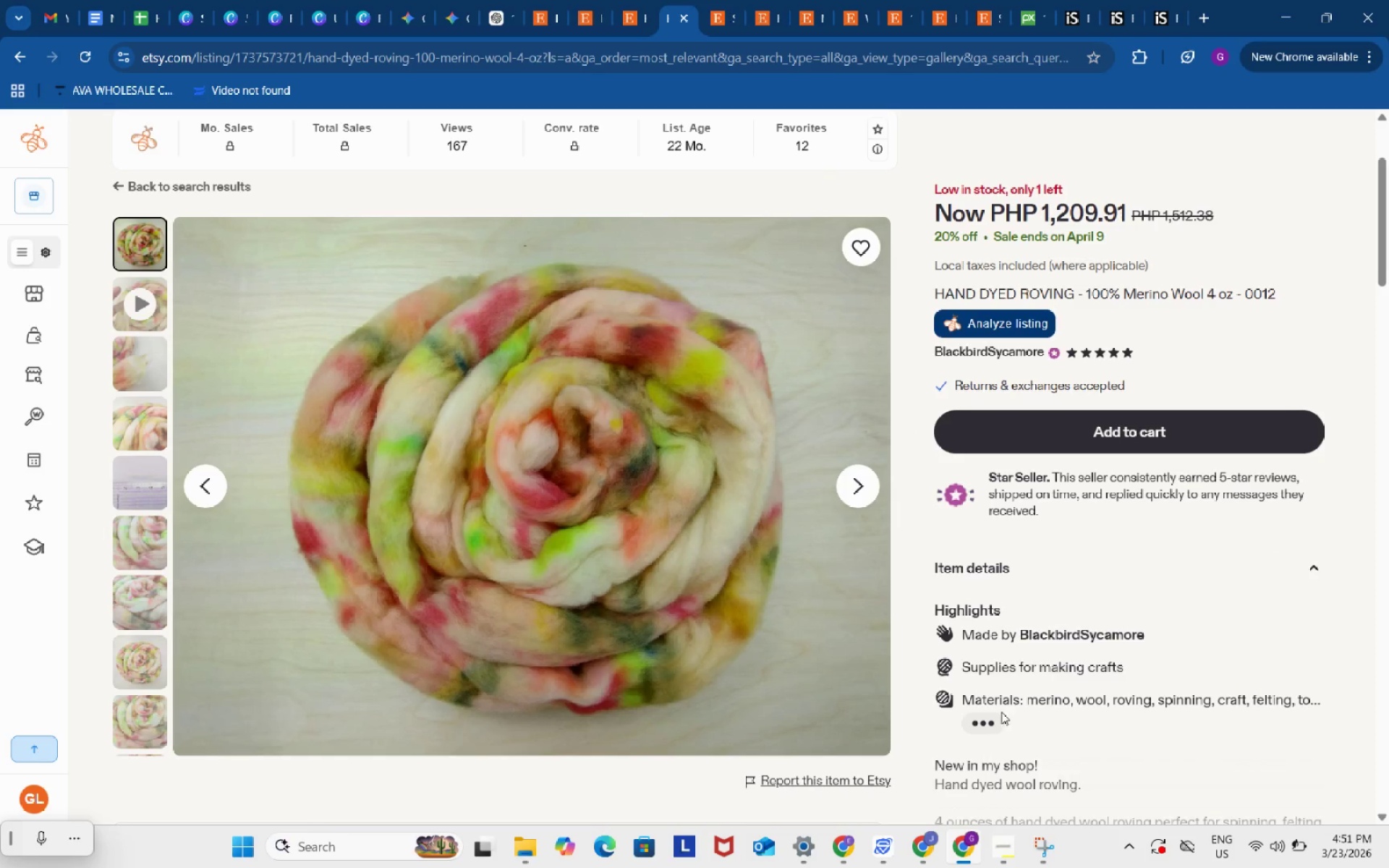 
left_click([998, 720])
 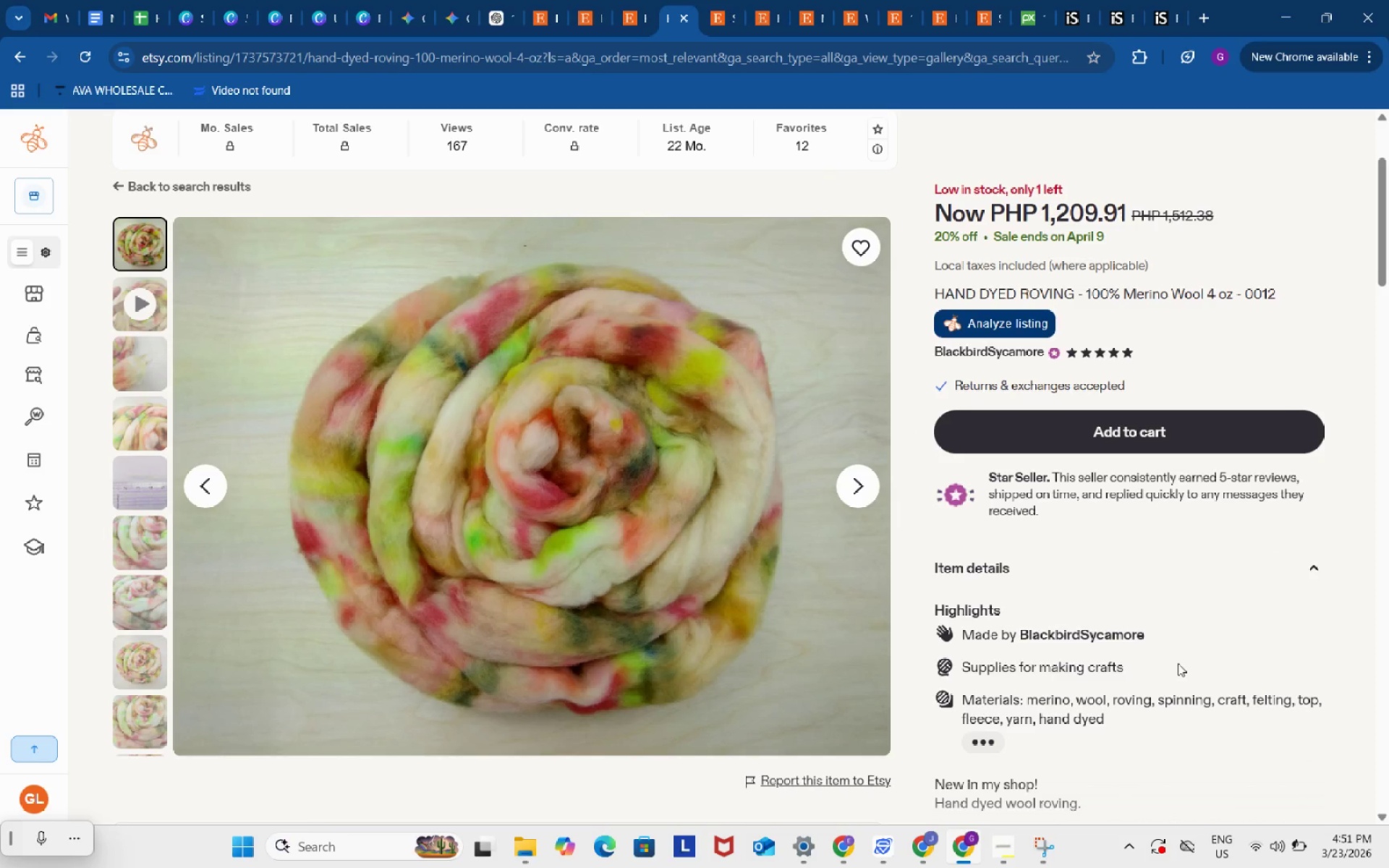 
wait(14.14)
 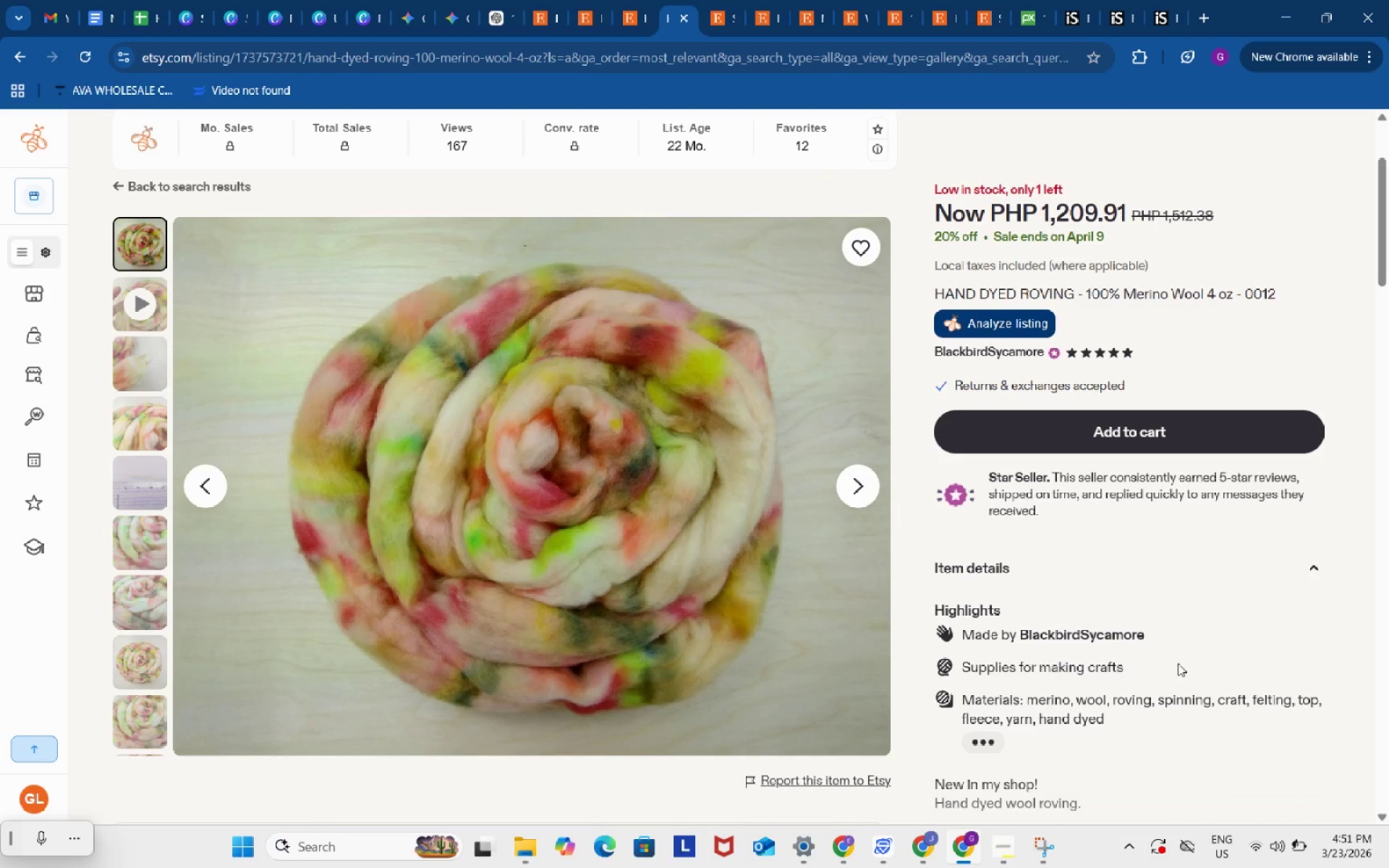 
scroll: coordinate [1178, 663], scroll_direction: up, amount: 2.0
 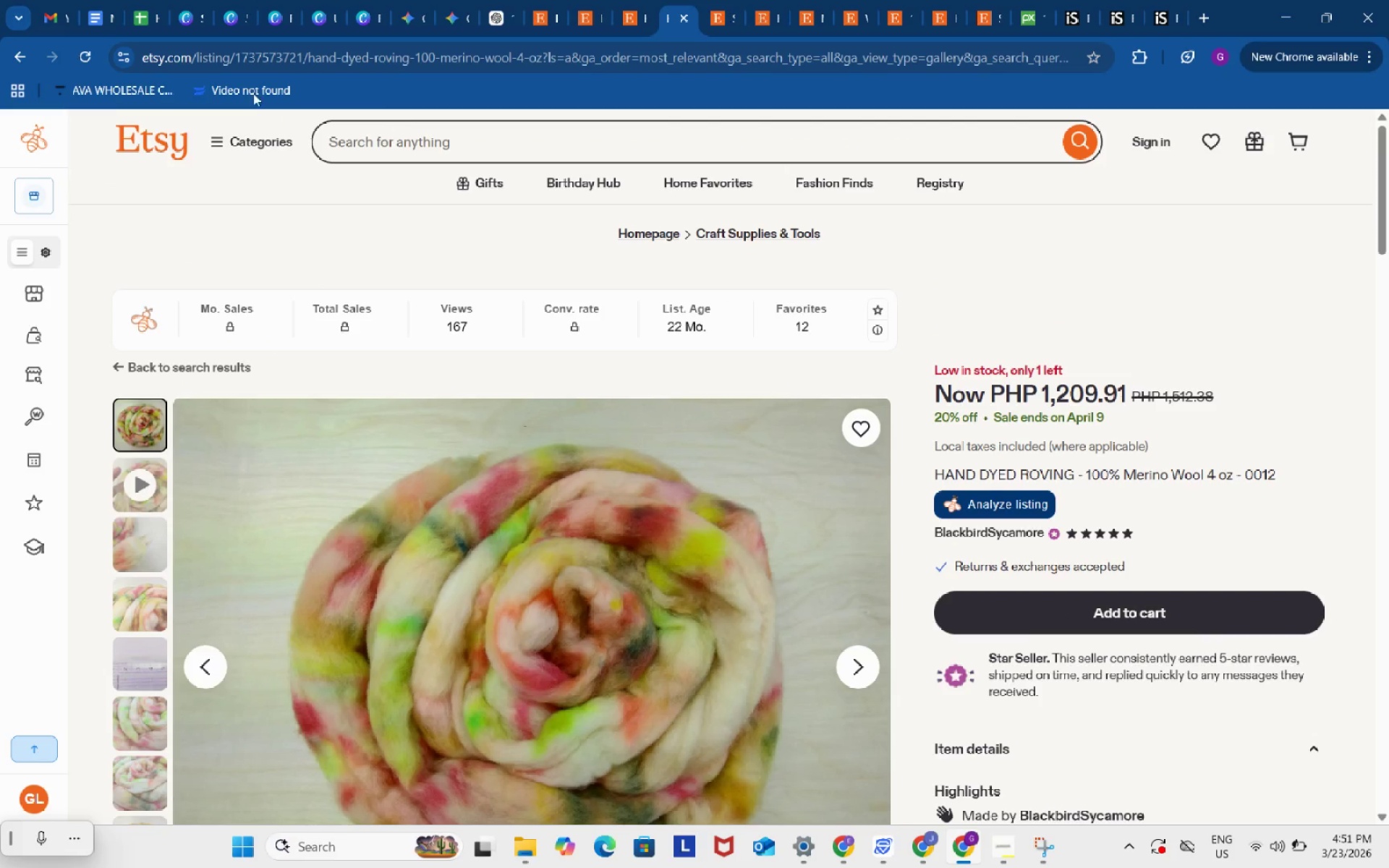 
left_click([150, 0])
 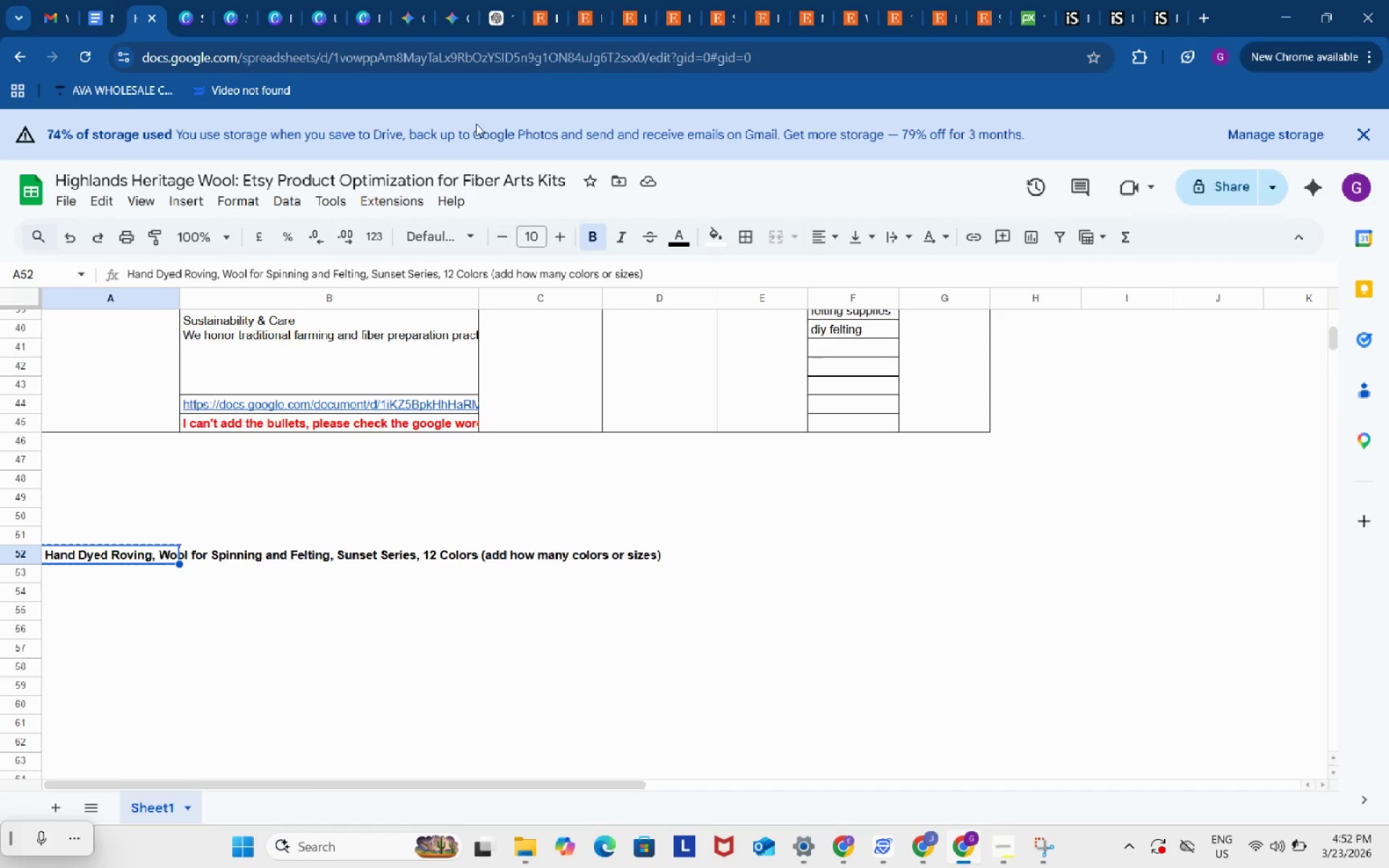 
left_click([501, 0])
 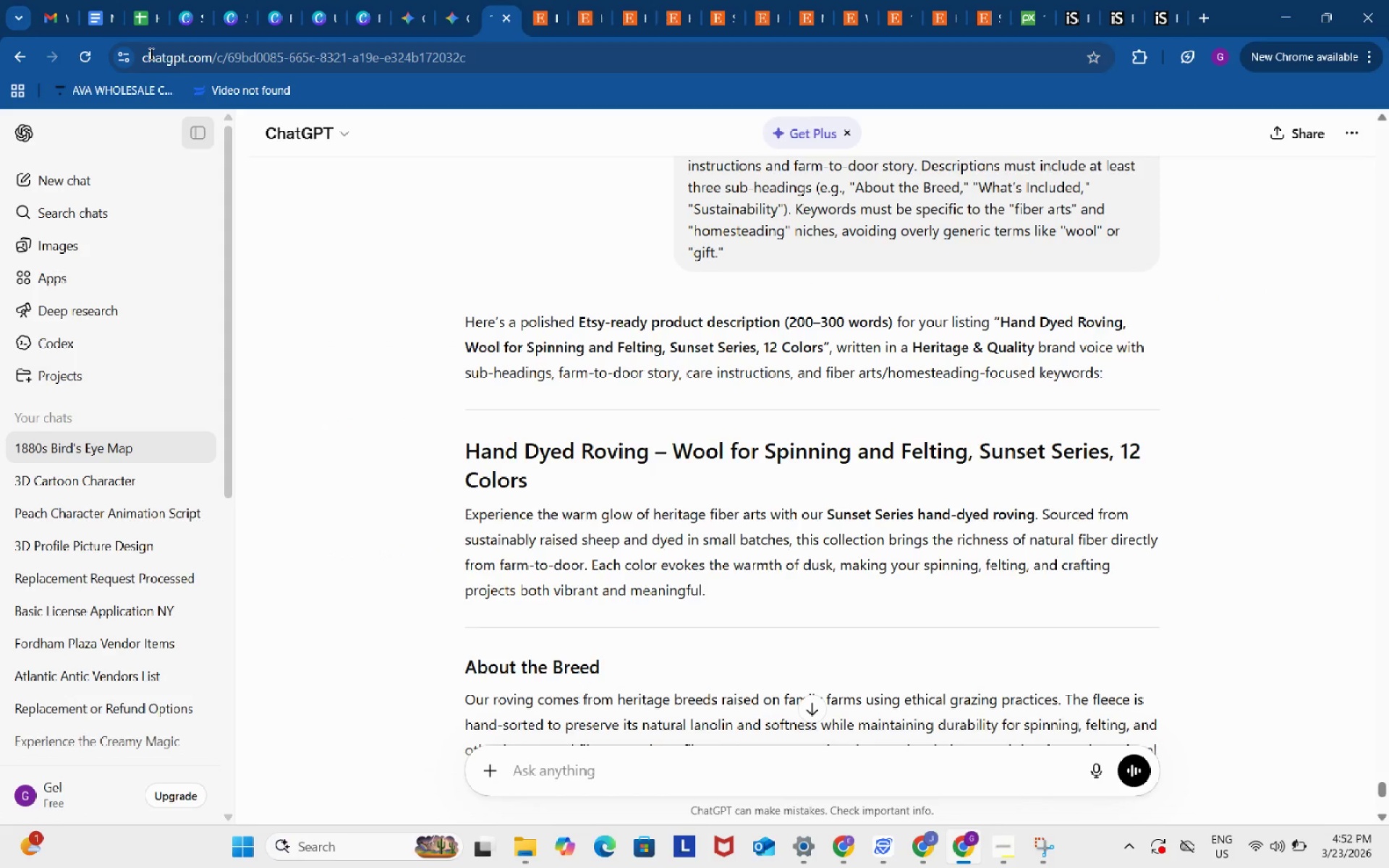 
left_click([101, 0])
 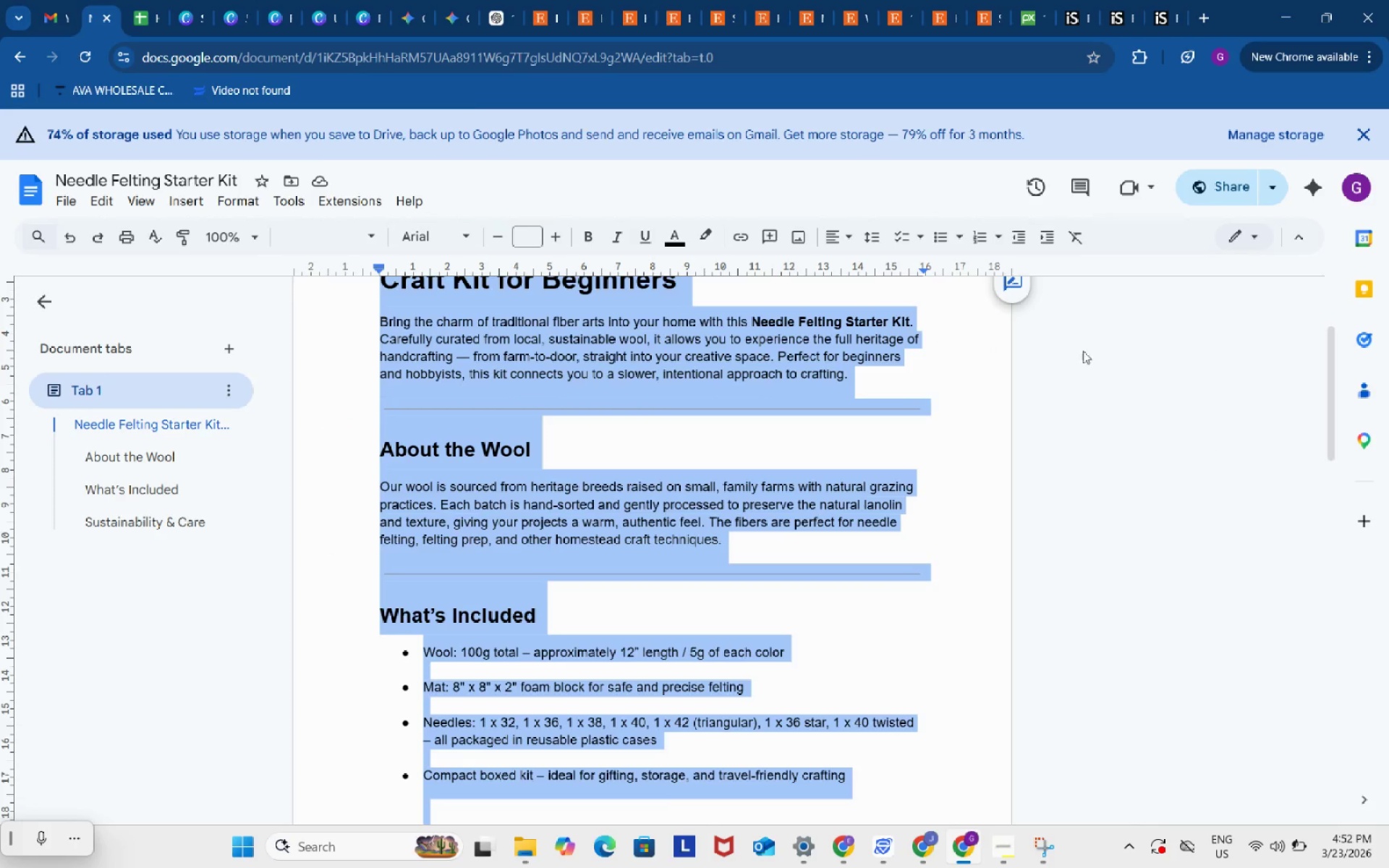 
mouse_move([100, 8])
 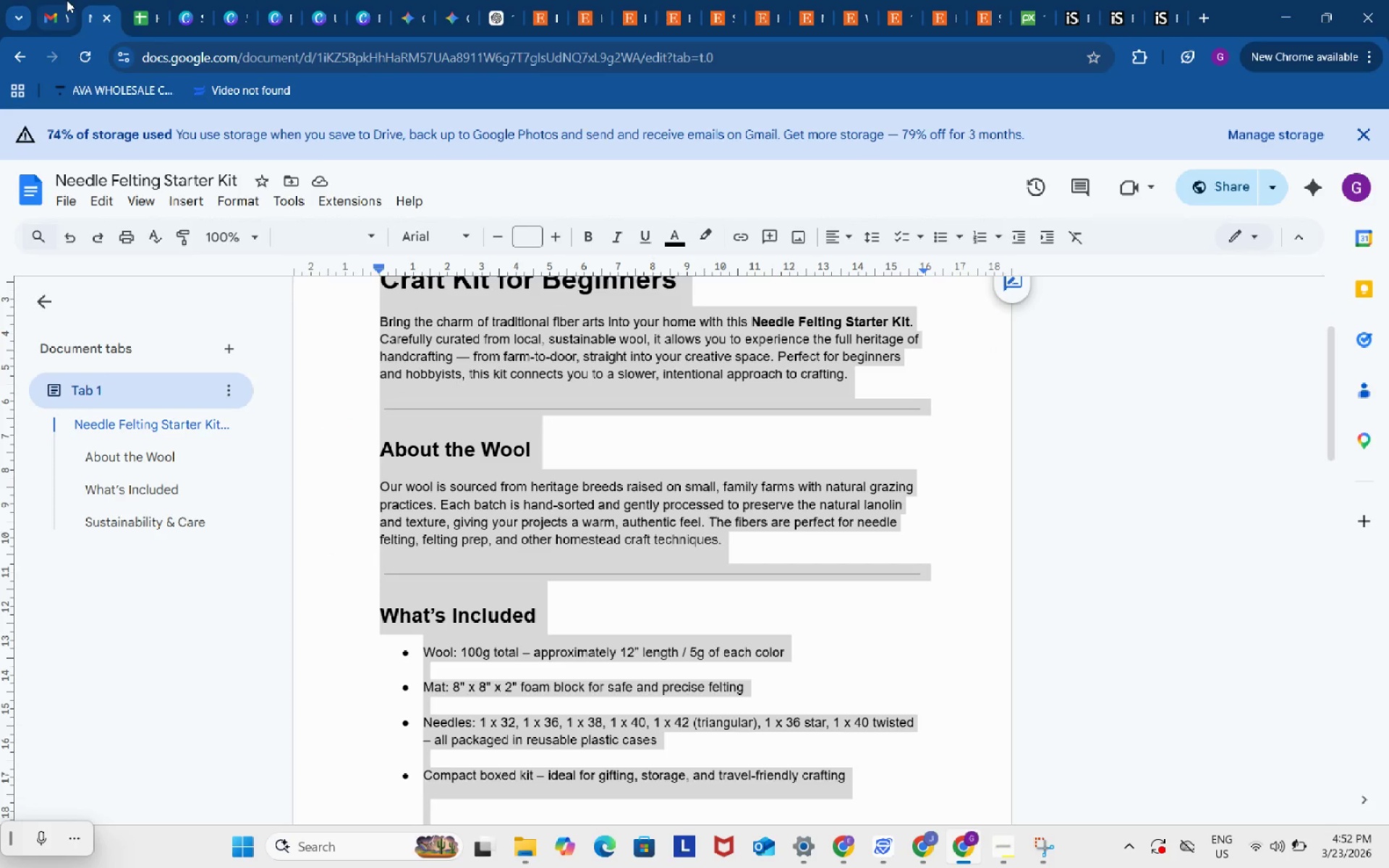 
left_click([67, 0])
 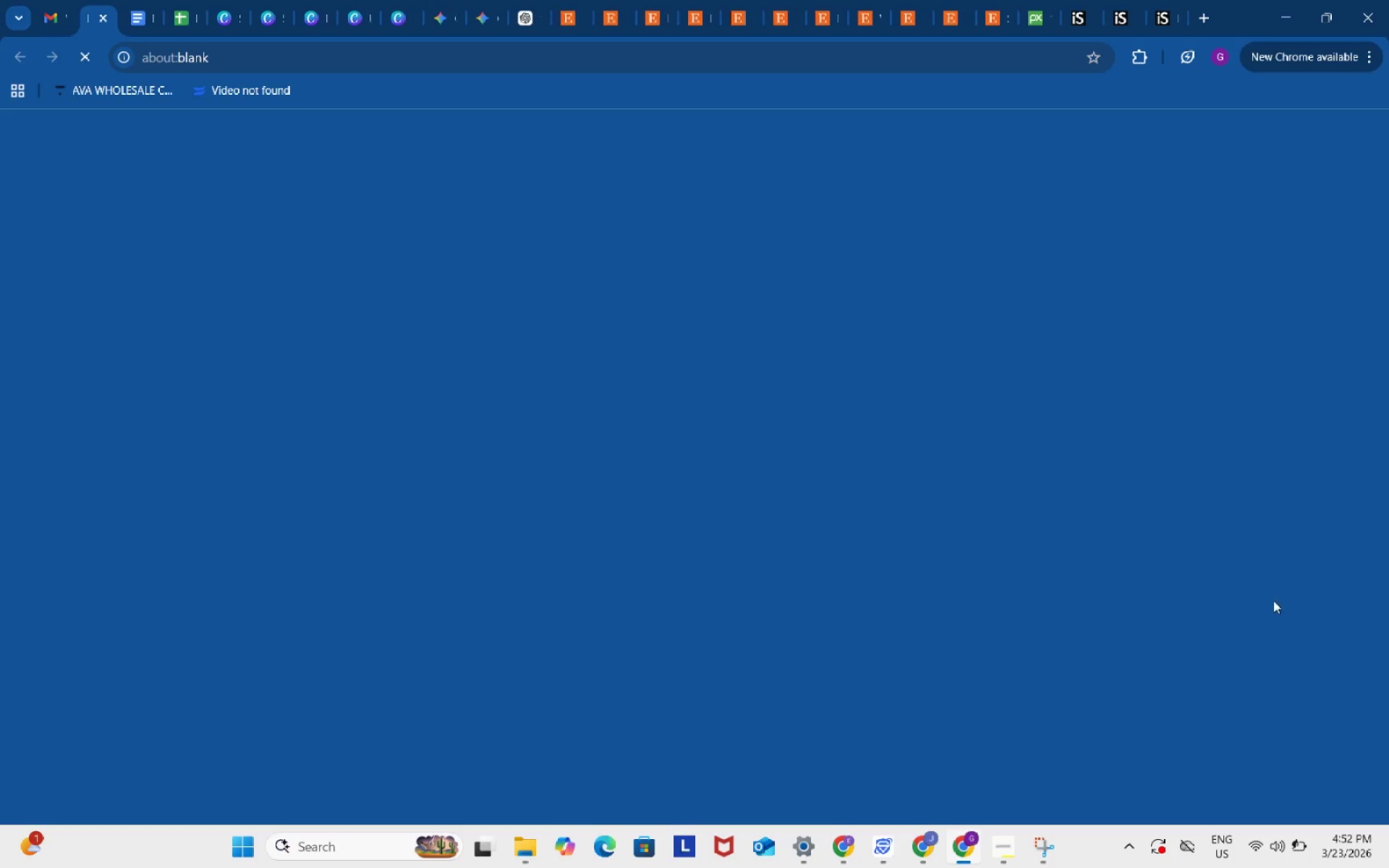 
left_click([802, 0])
 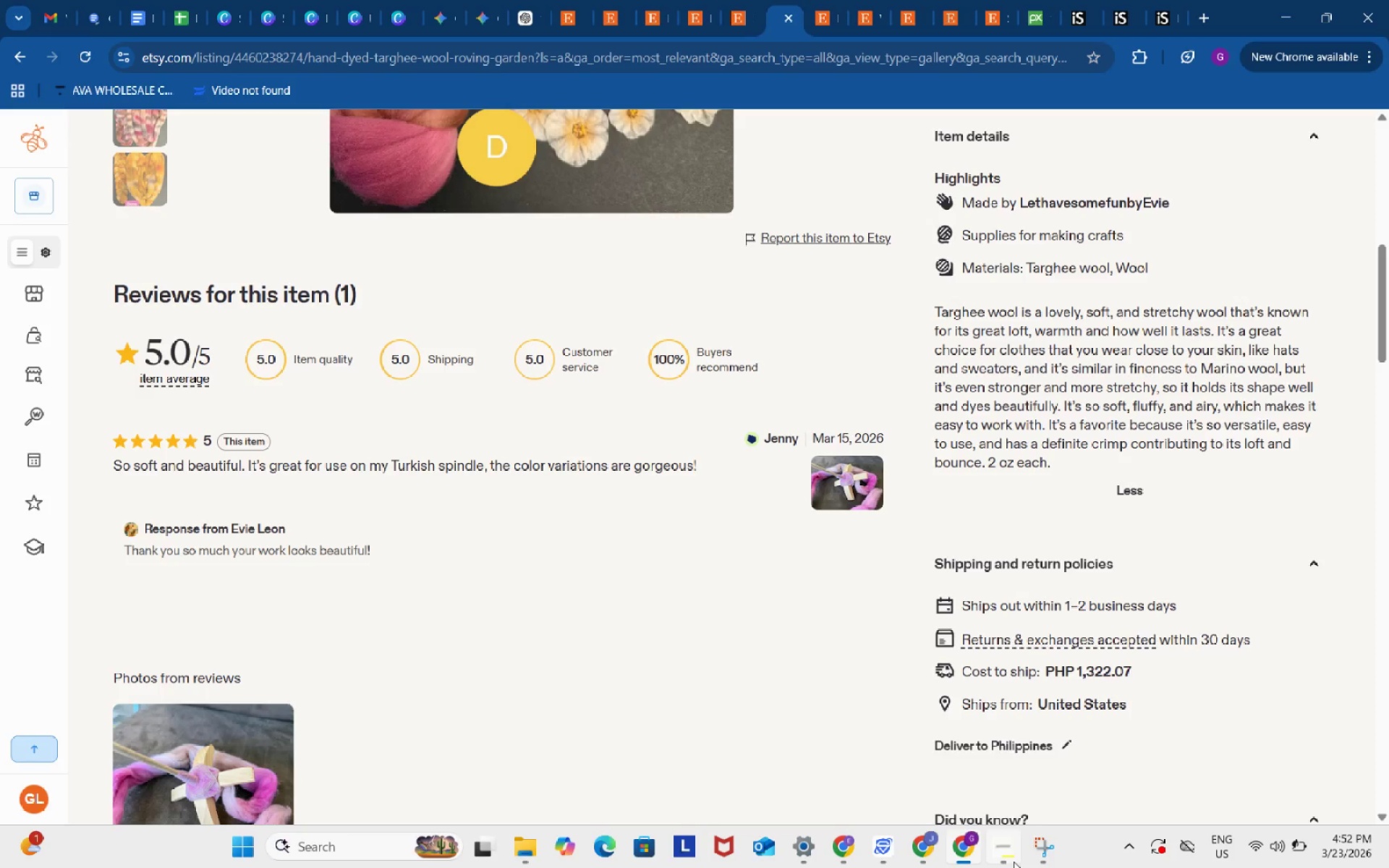 
left_click([1011, 841])